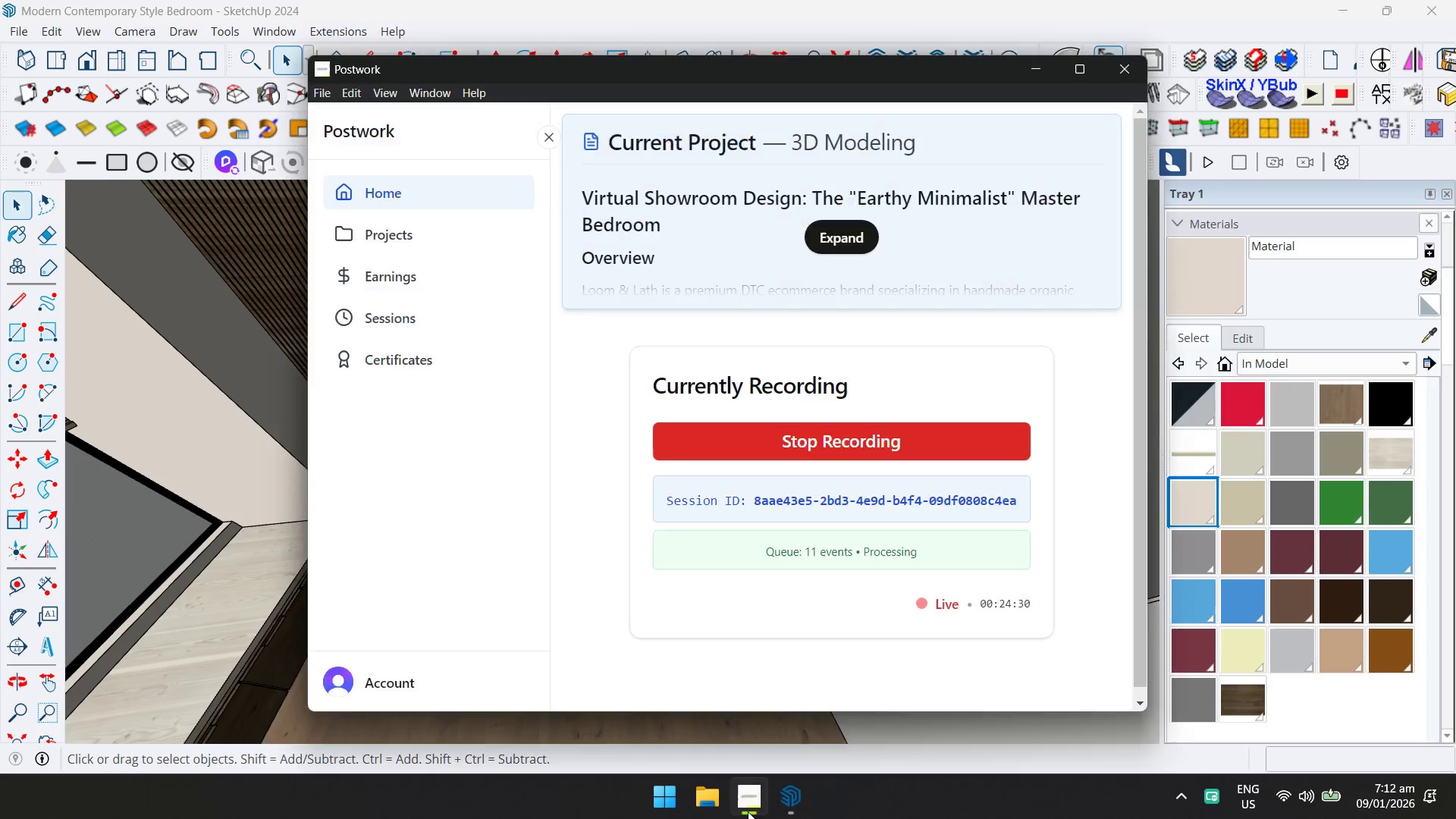 
scroll: coordinate [642, 547], scroll_direction: down, amount: 6.0